 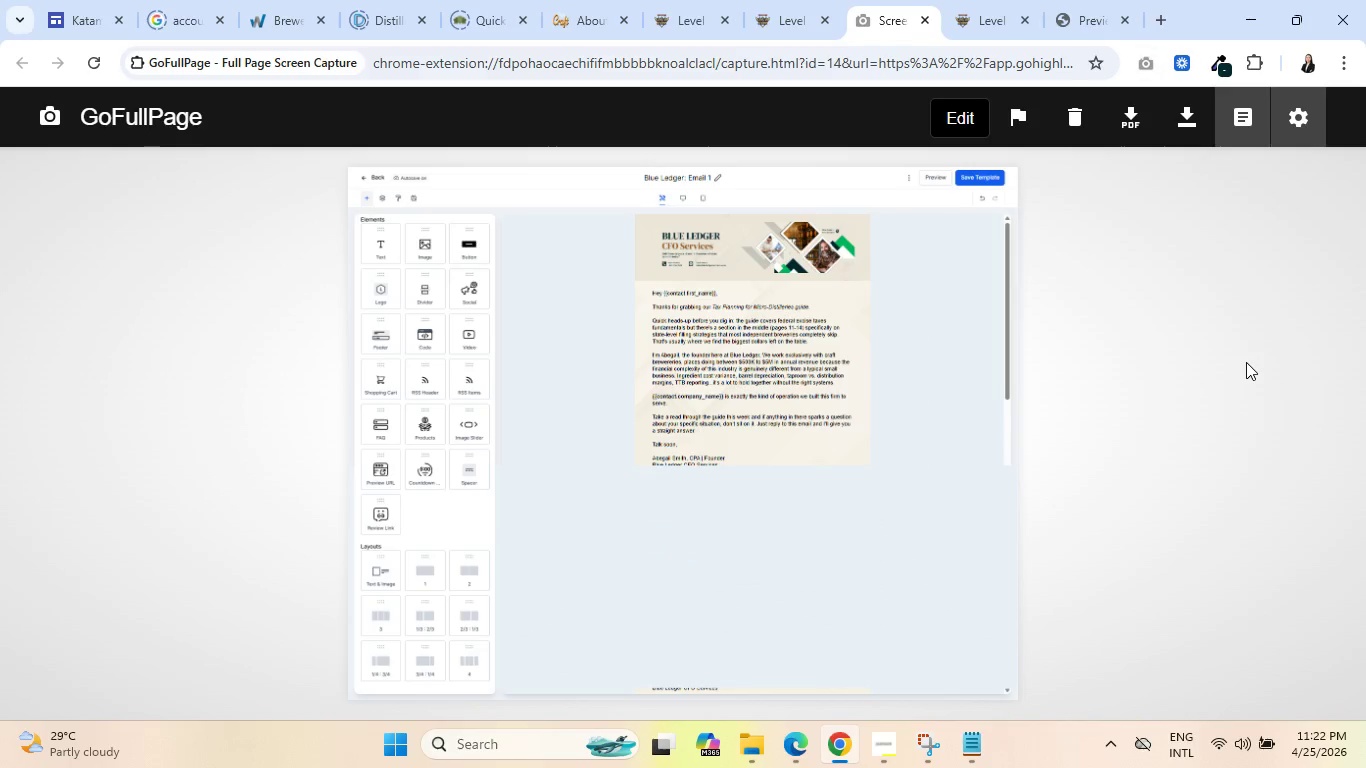 
left_click([1078, 114])
 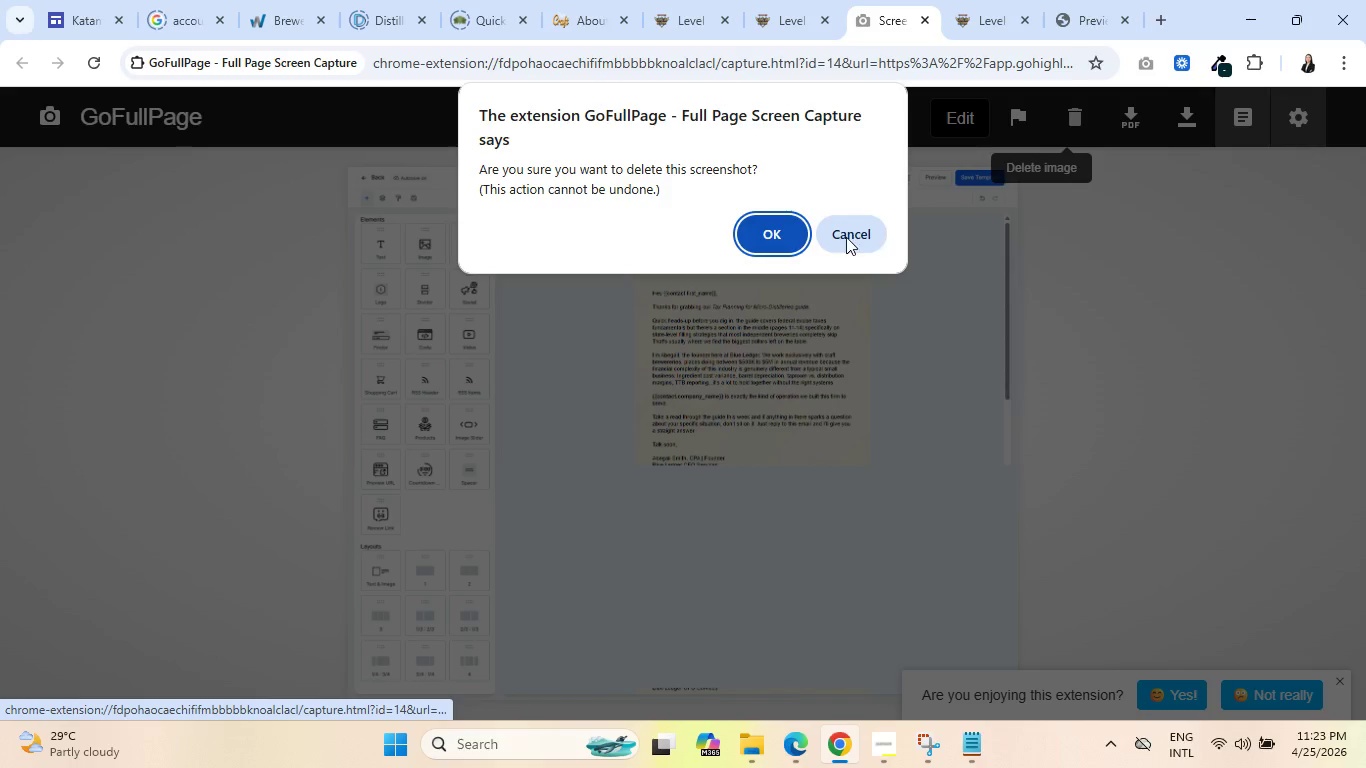 
left_click([782, 237])
 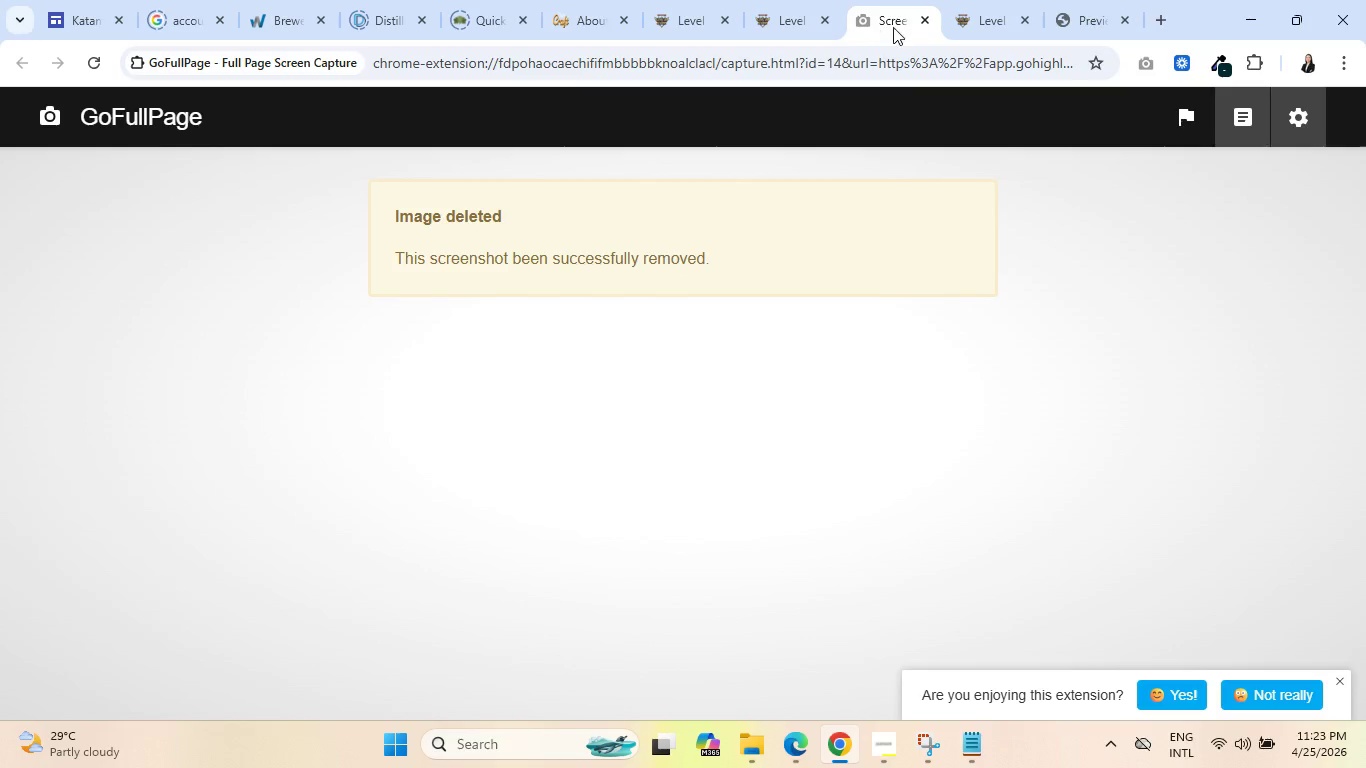 
left_click([923, 18])
 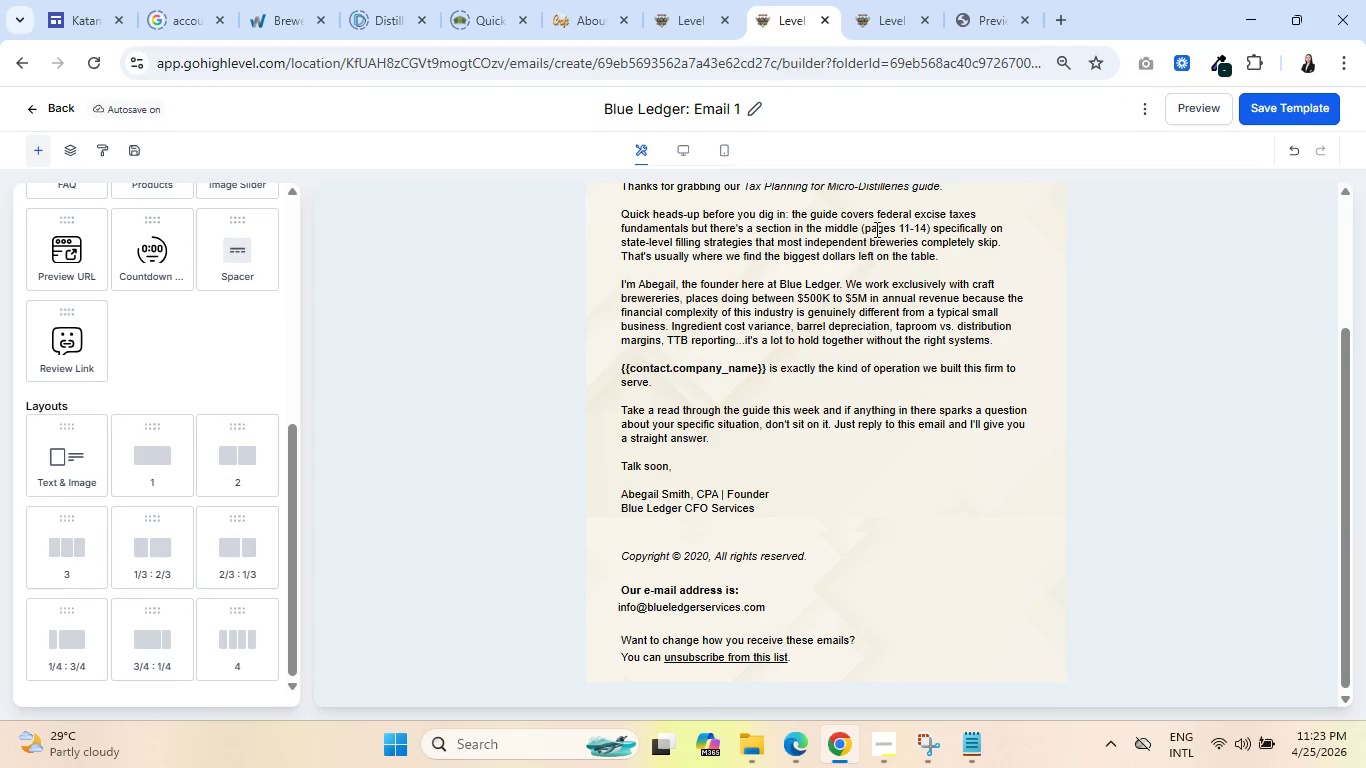 
scroll: coordinate [1115, 349], scroll_direction: up, amount: 3.0
 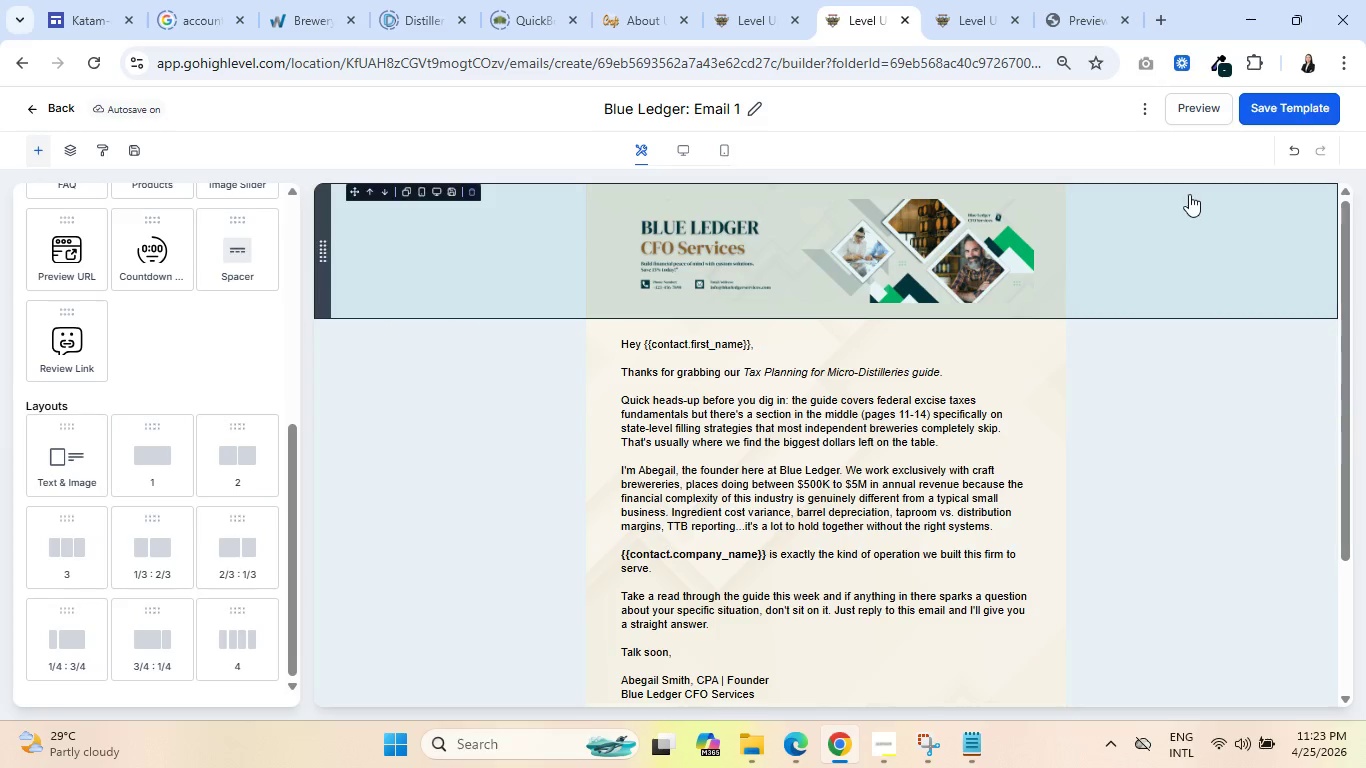 
scroll: coordinate [1231, 299], scroll_direction: none, amount: 0.0
 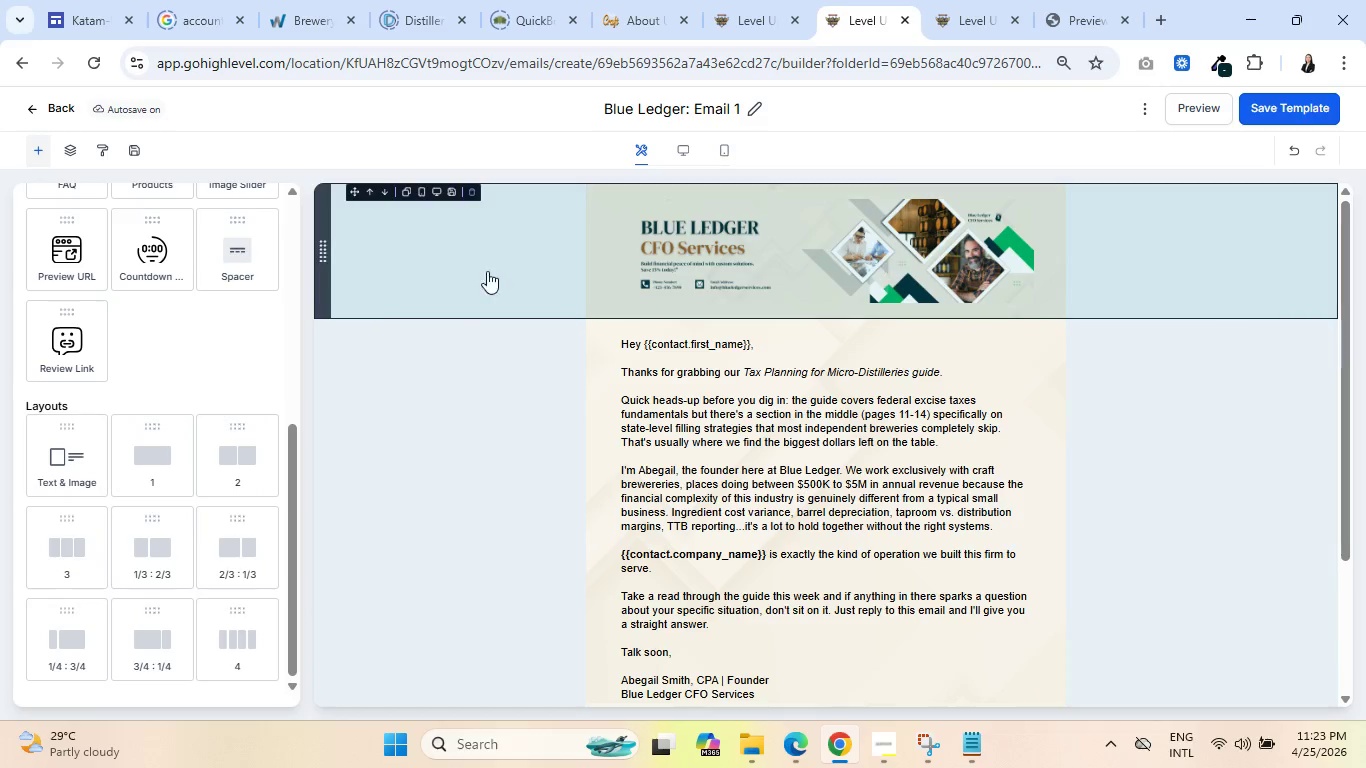 
left_click_drag(start_coordinate=[287, 450], to_coordinate=[288, 217])
 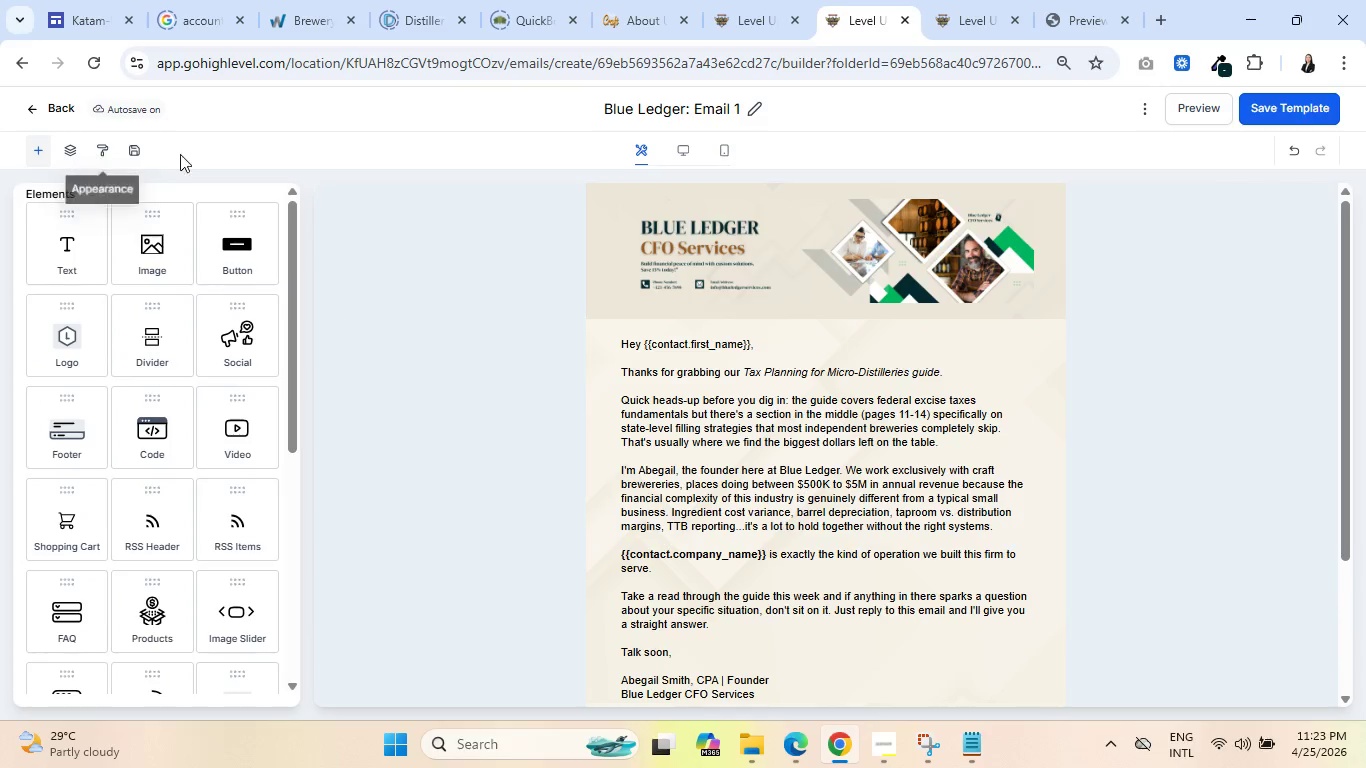 
left_click([325, 146])
 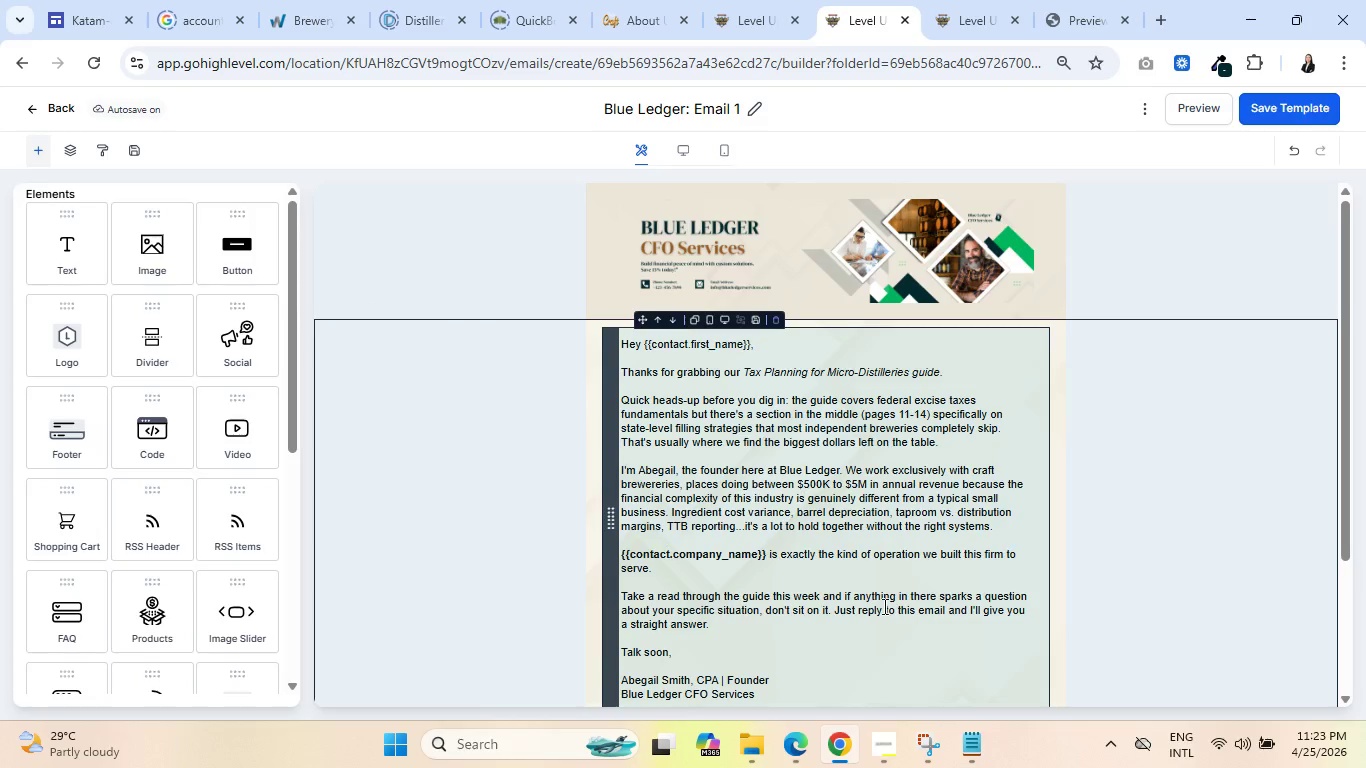 
left_click([891, 742])